 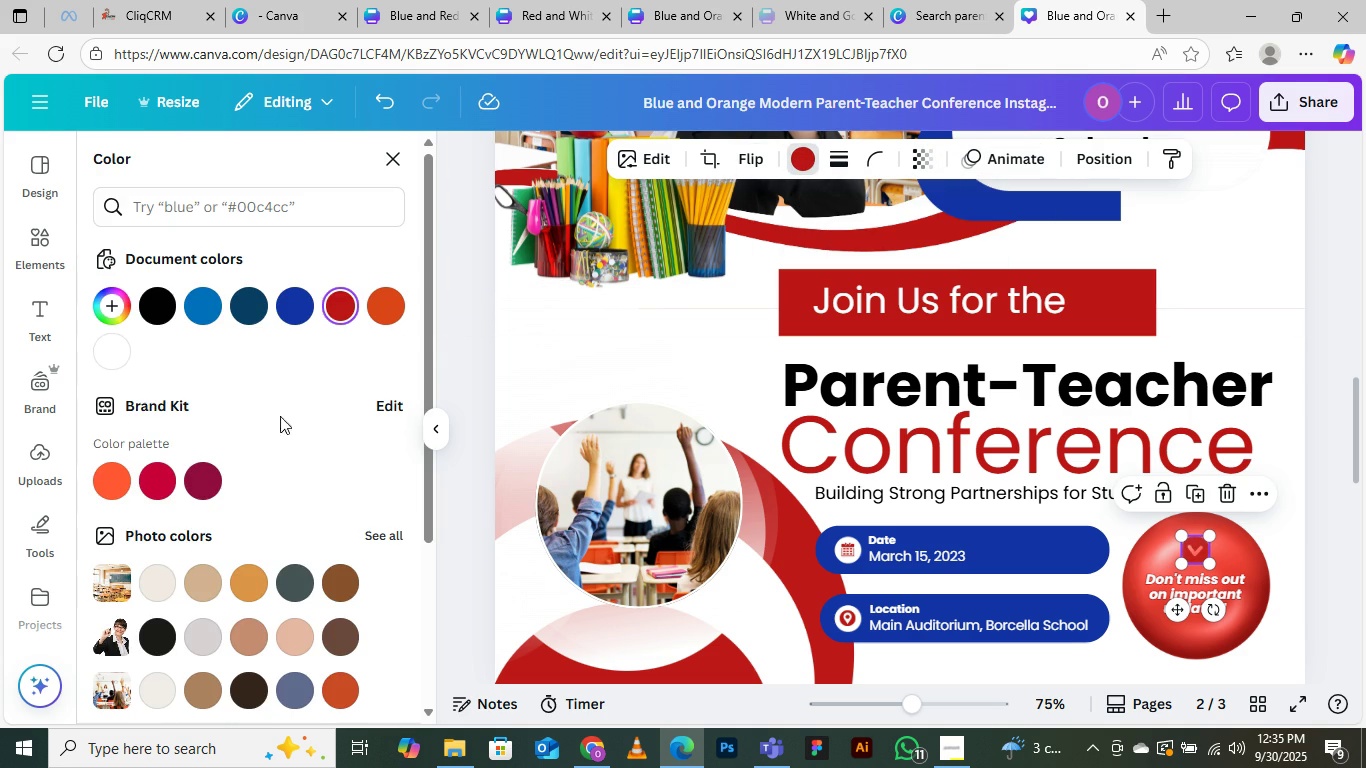 
left_click([104, 347])
 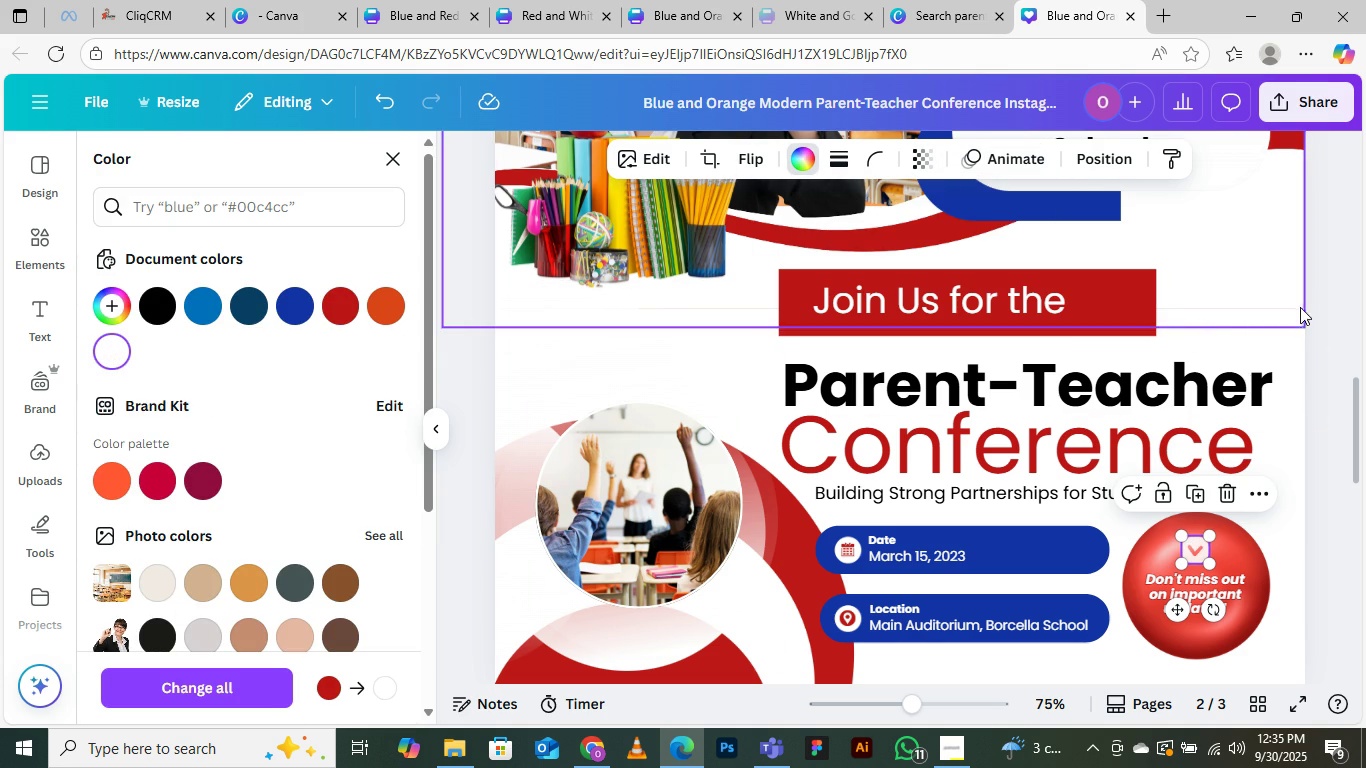 
left_click([1326, 306])
 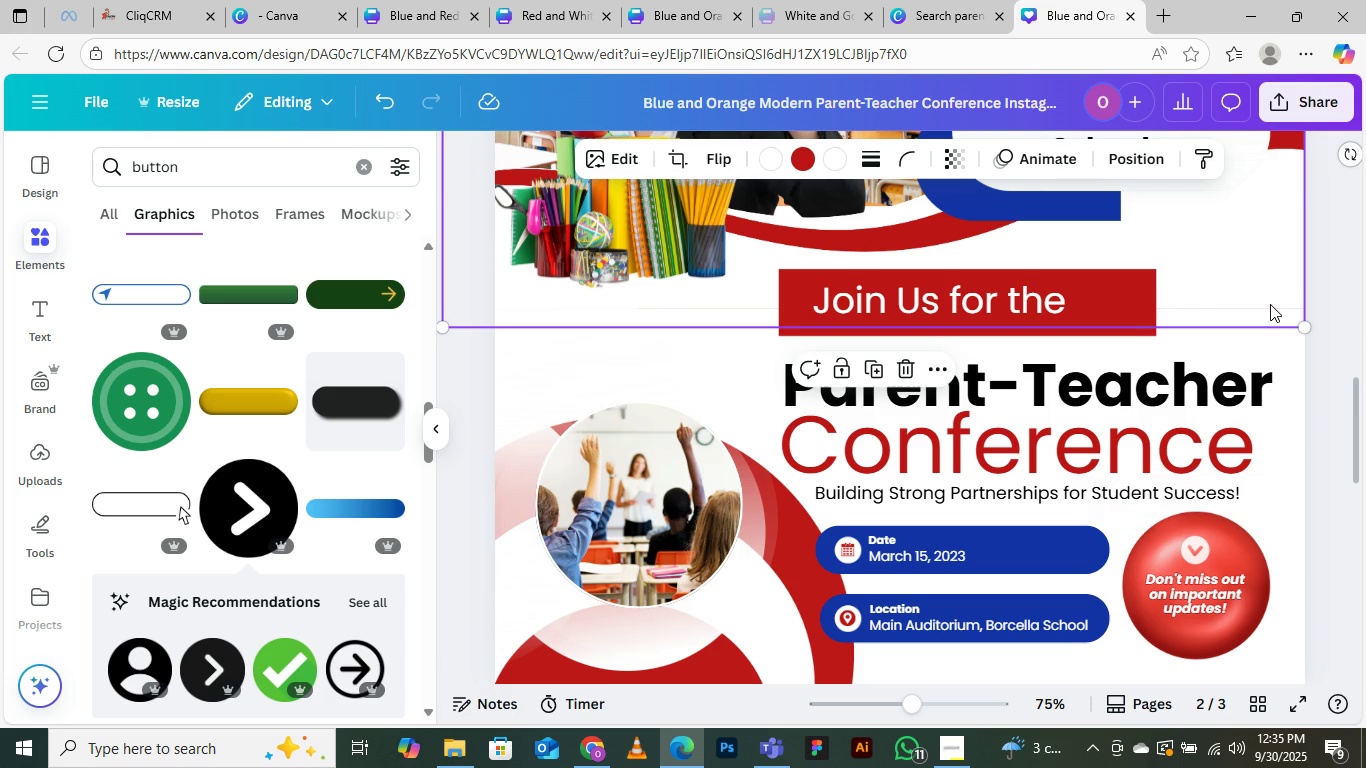 
left_click([1270, 304])
 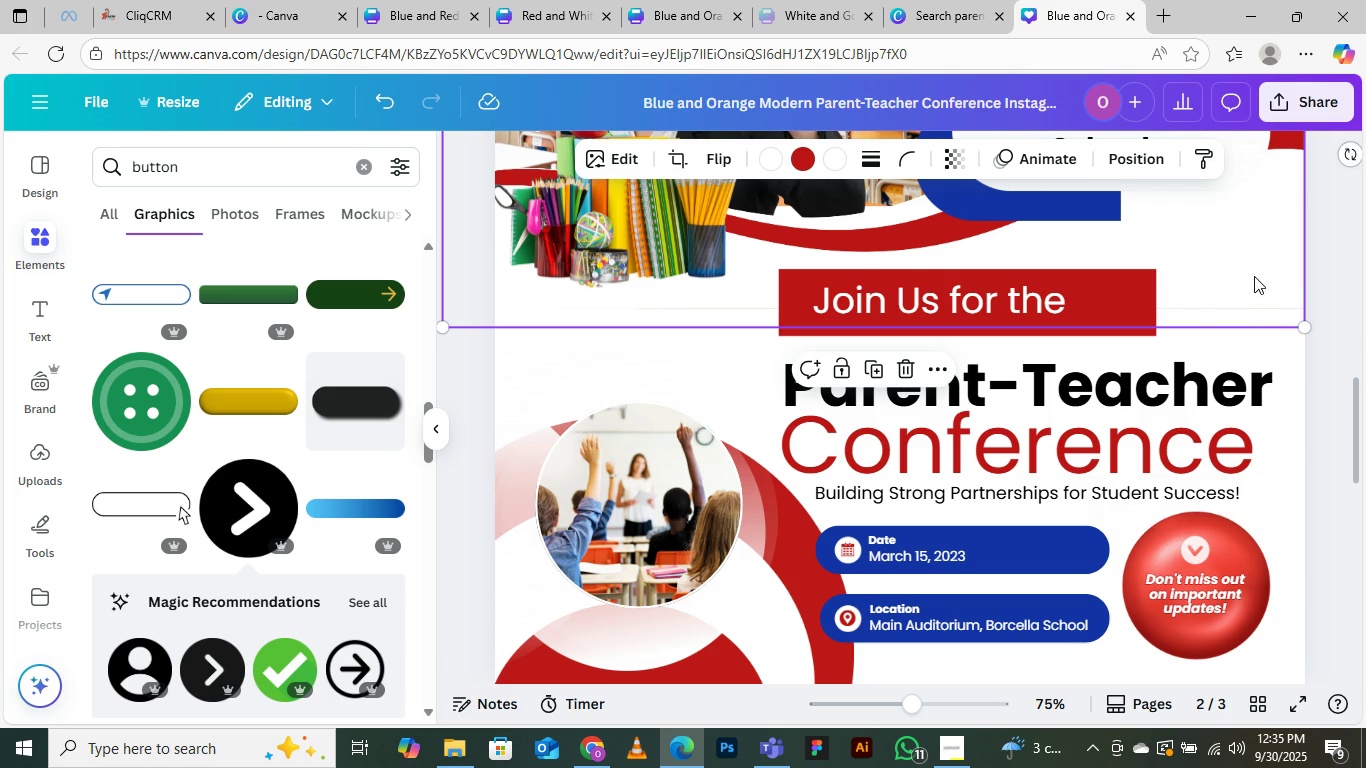 
left_click([1252, 265])